 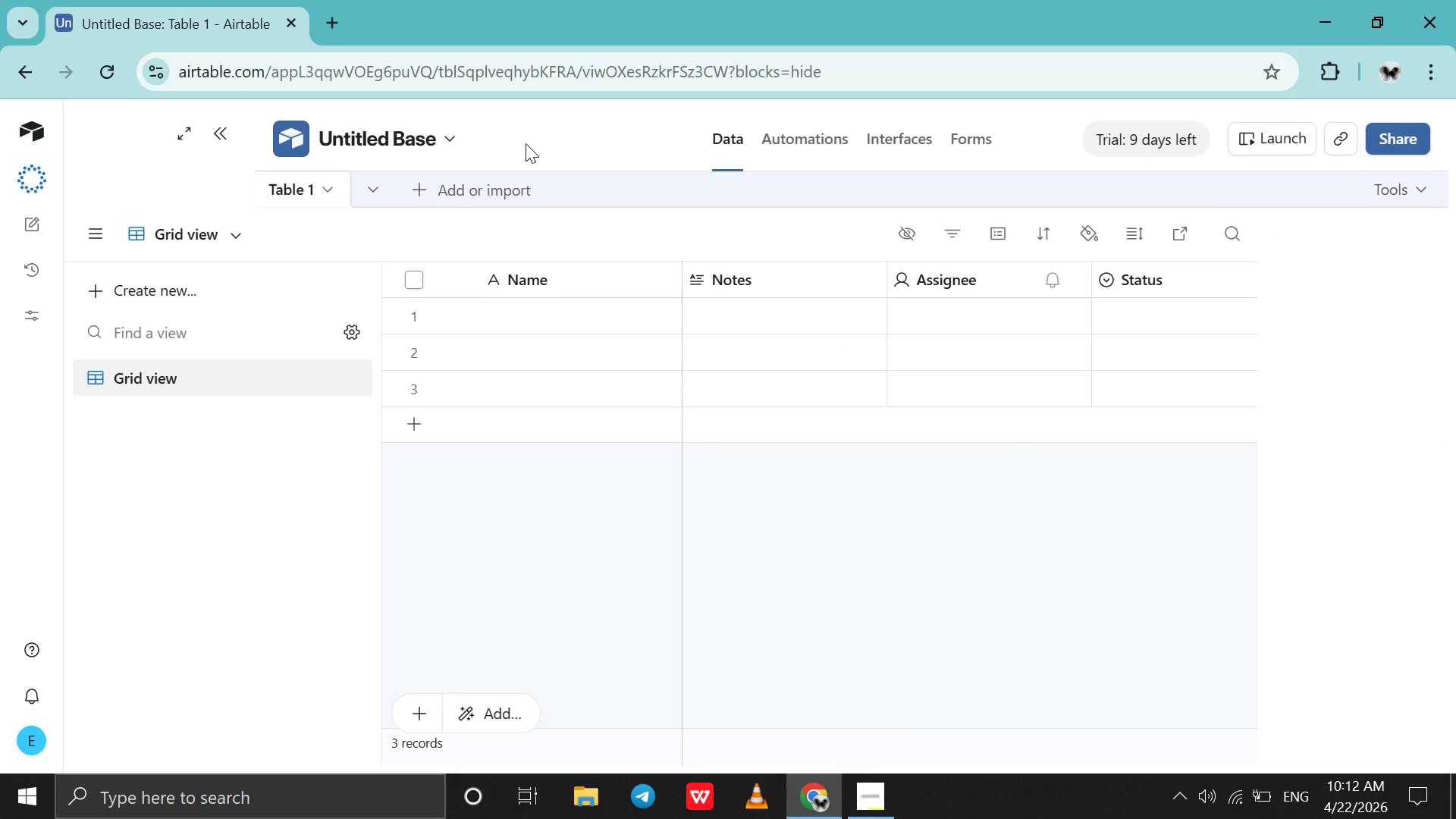 
double_click([187, 121])
 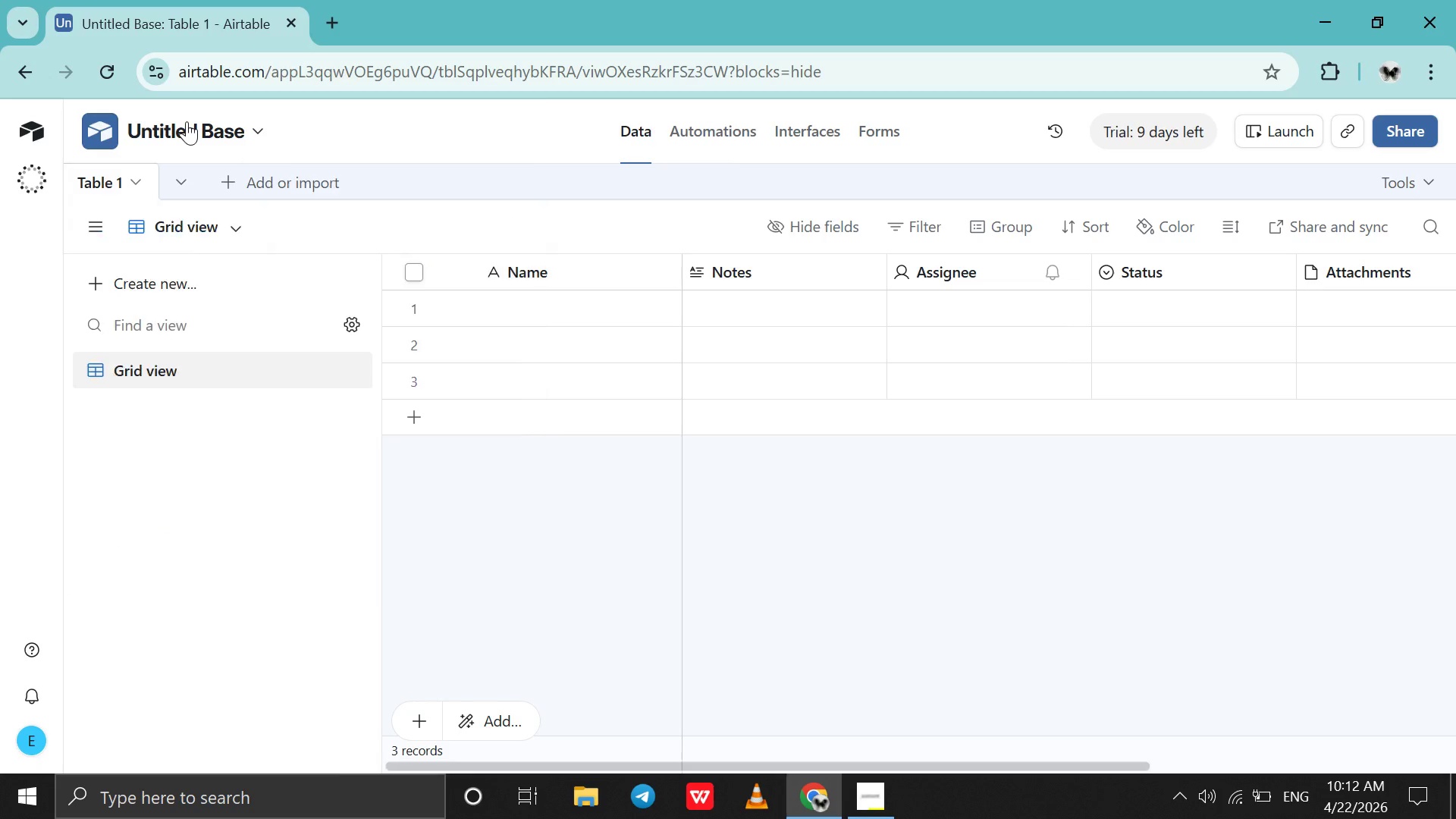 
triple_click([187, 121])
 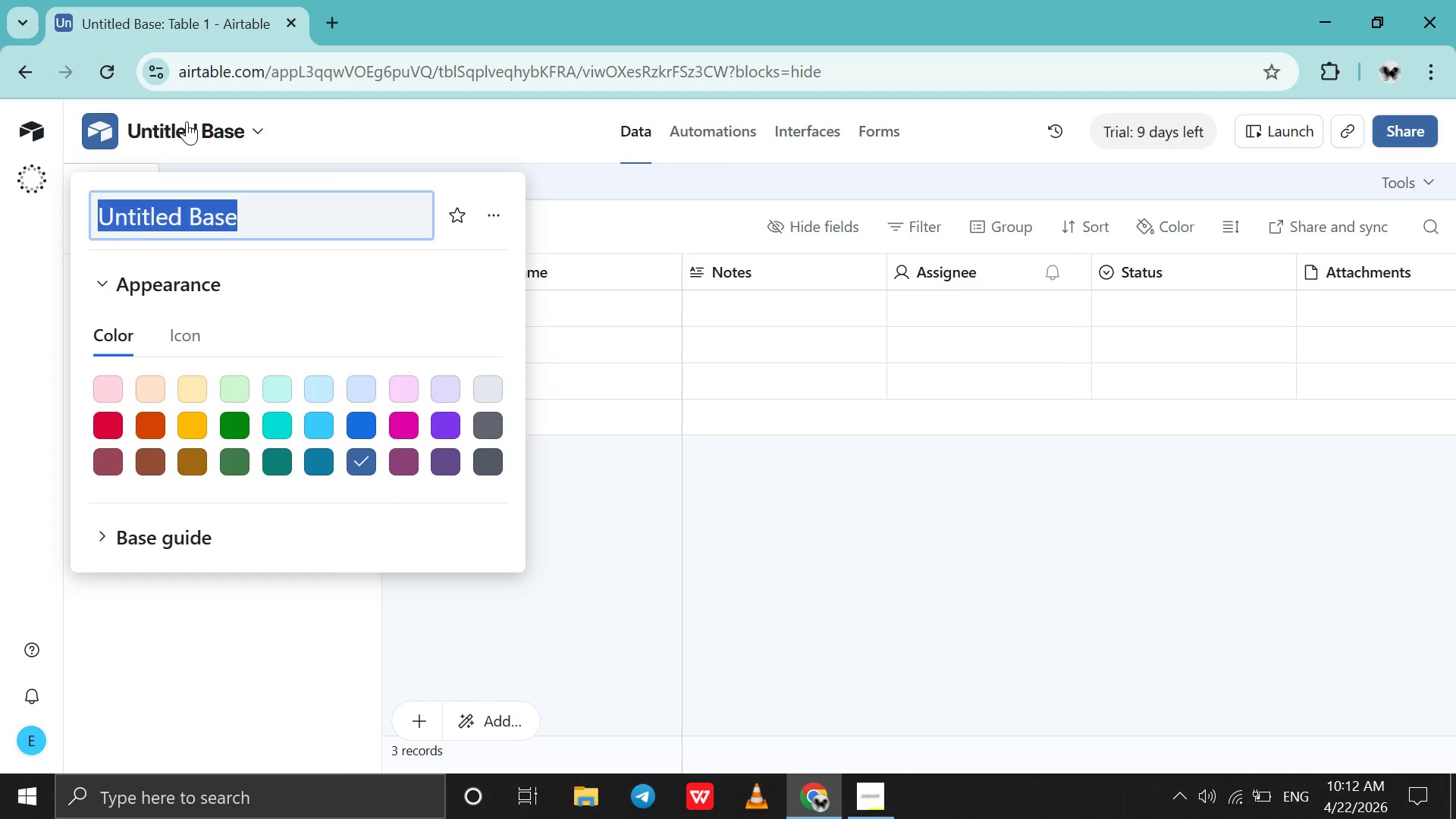 
double_click([187, 121])
 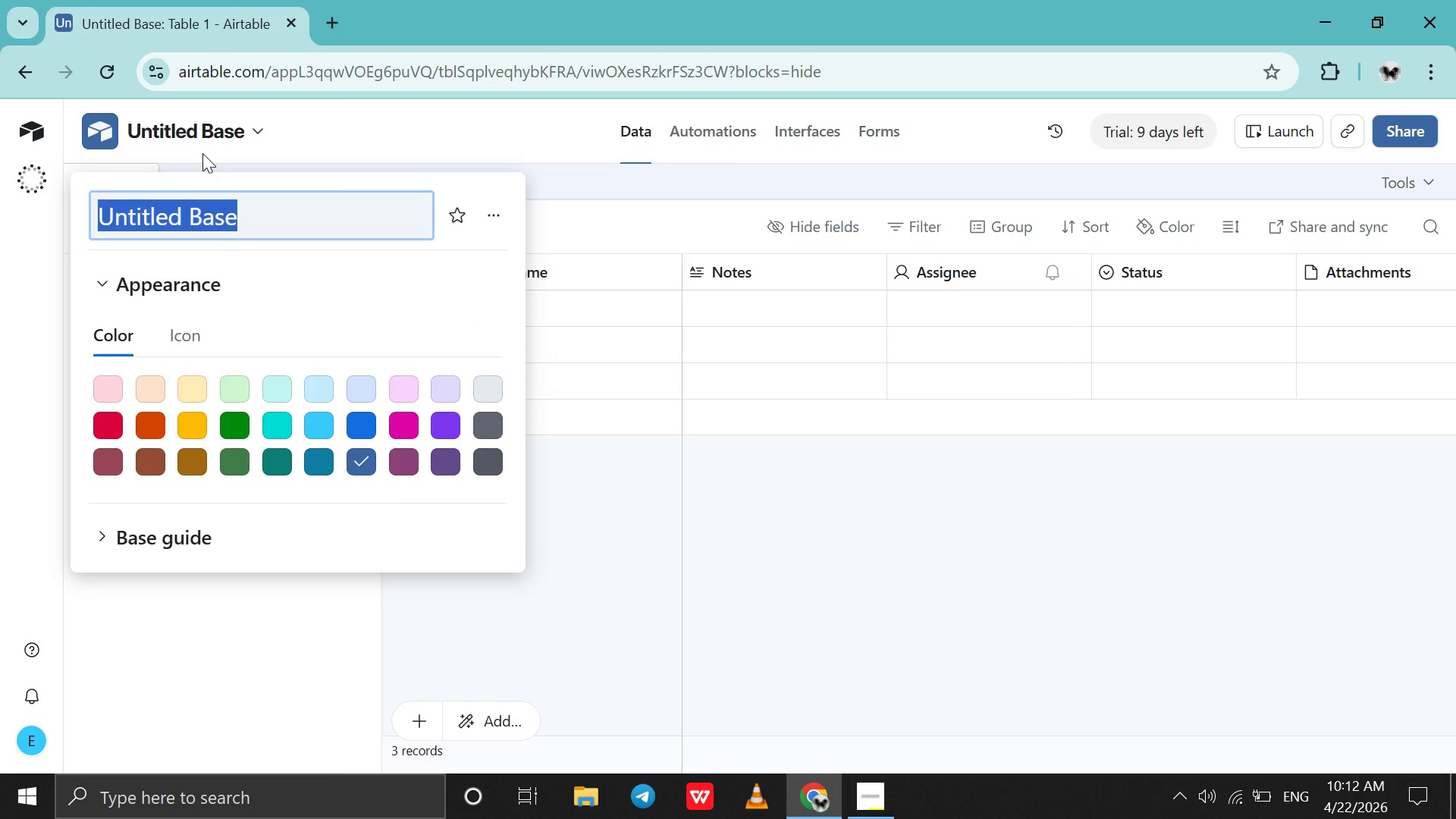 
wait(6.55)
 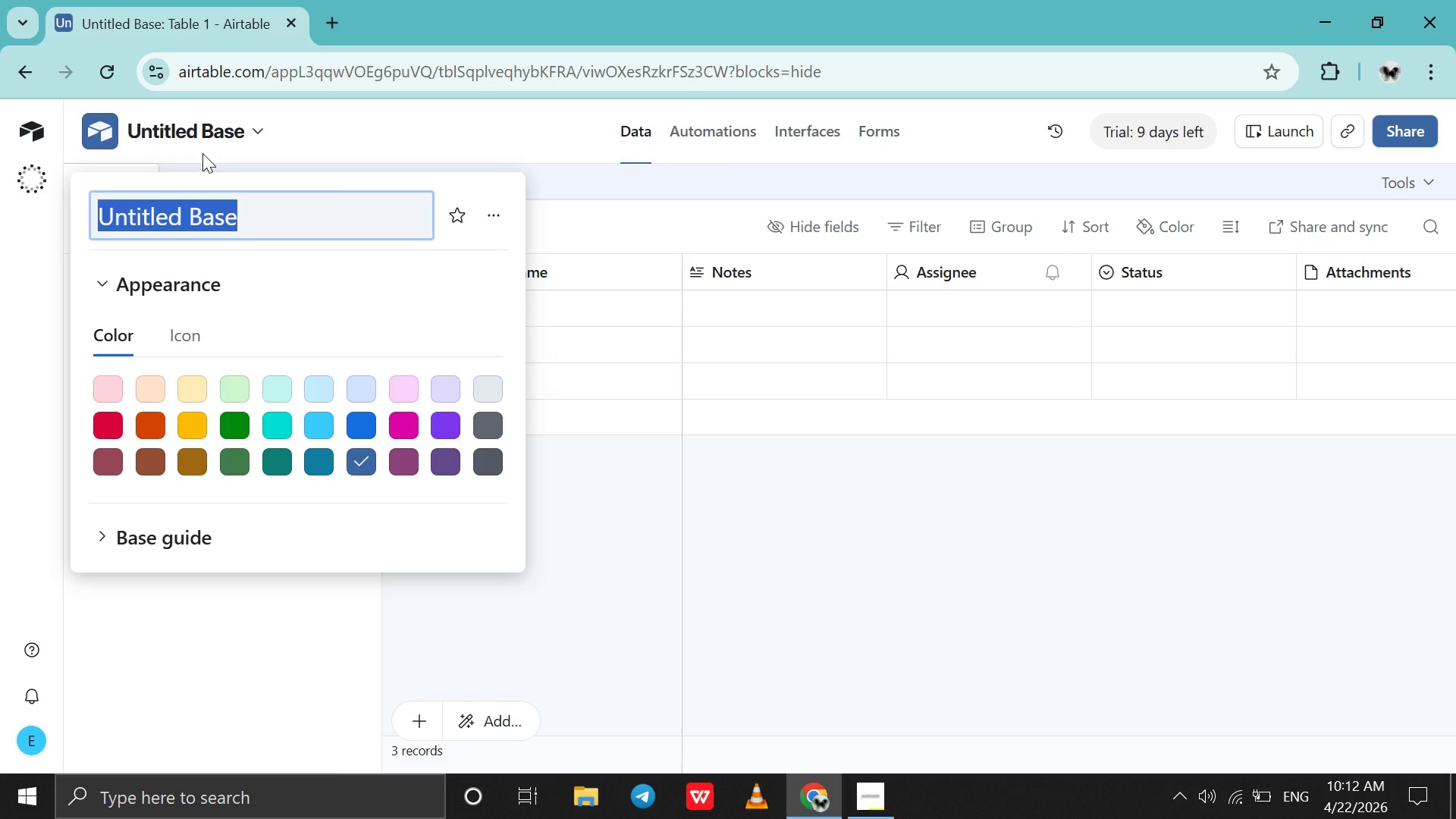 
type(Verdian Estate Logistics)
 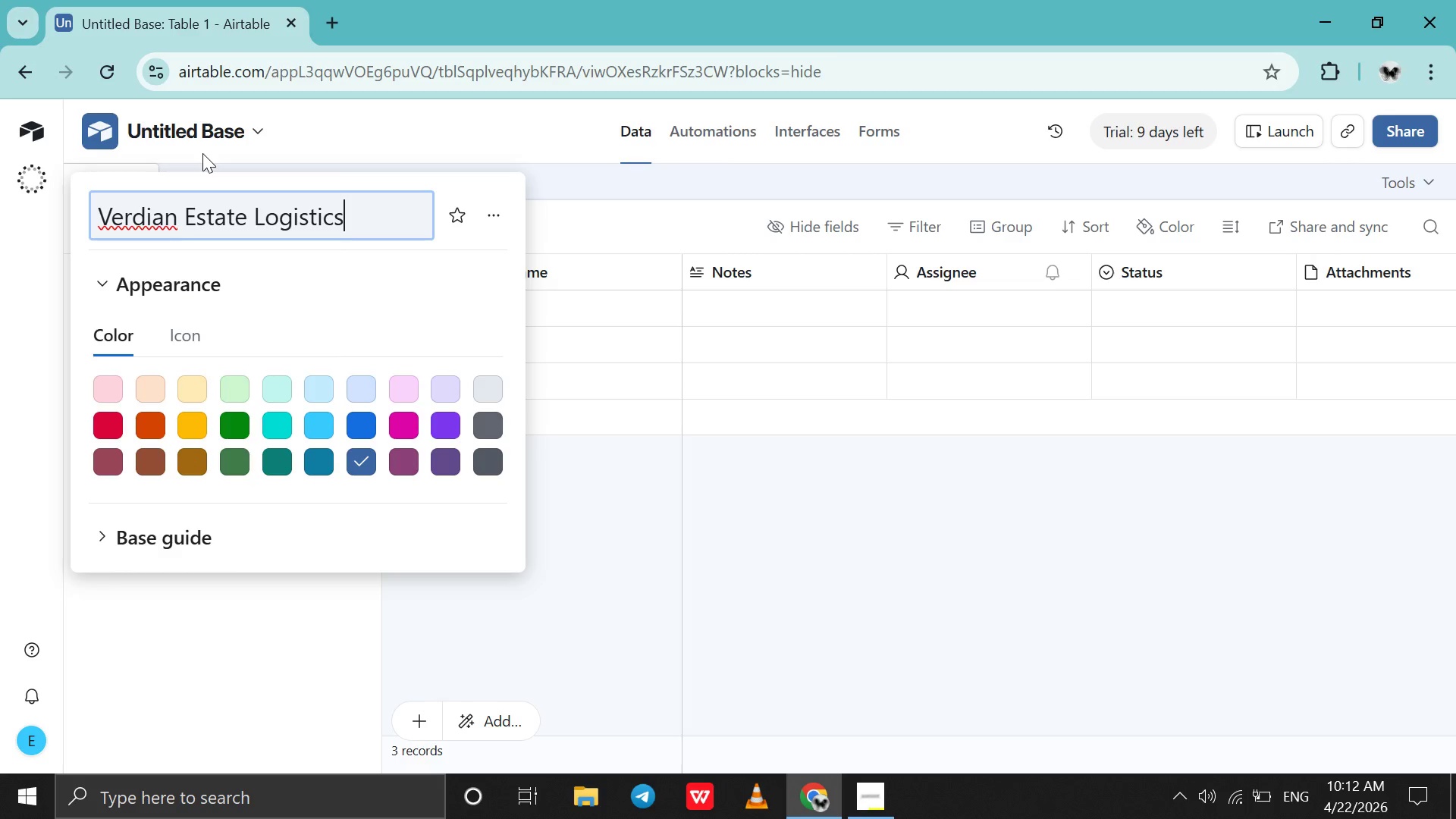 
key(Enter)
 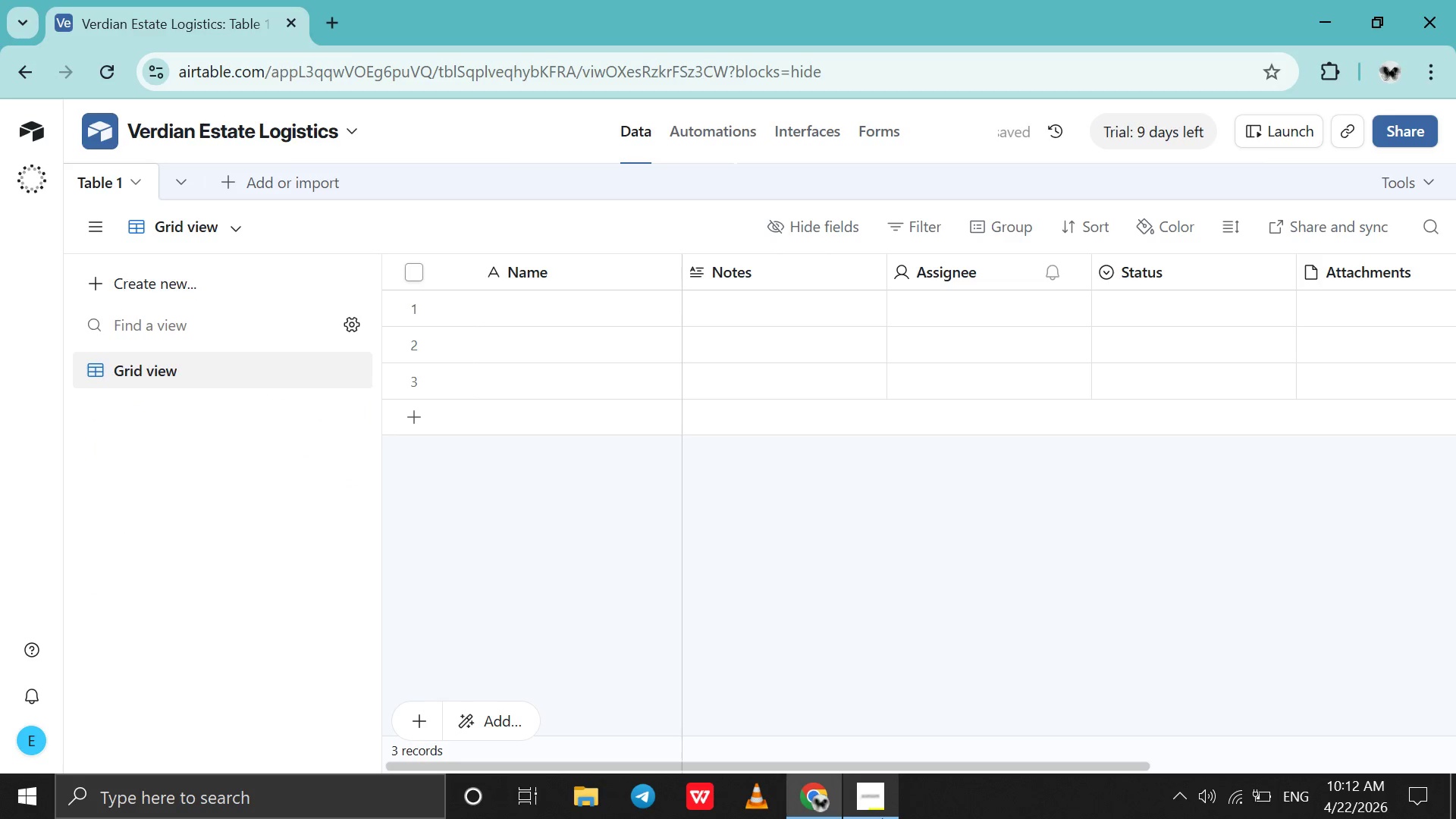 
left_click([874, 817])